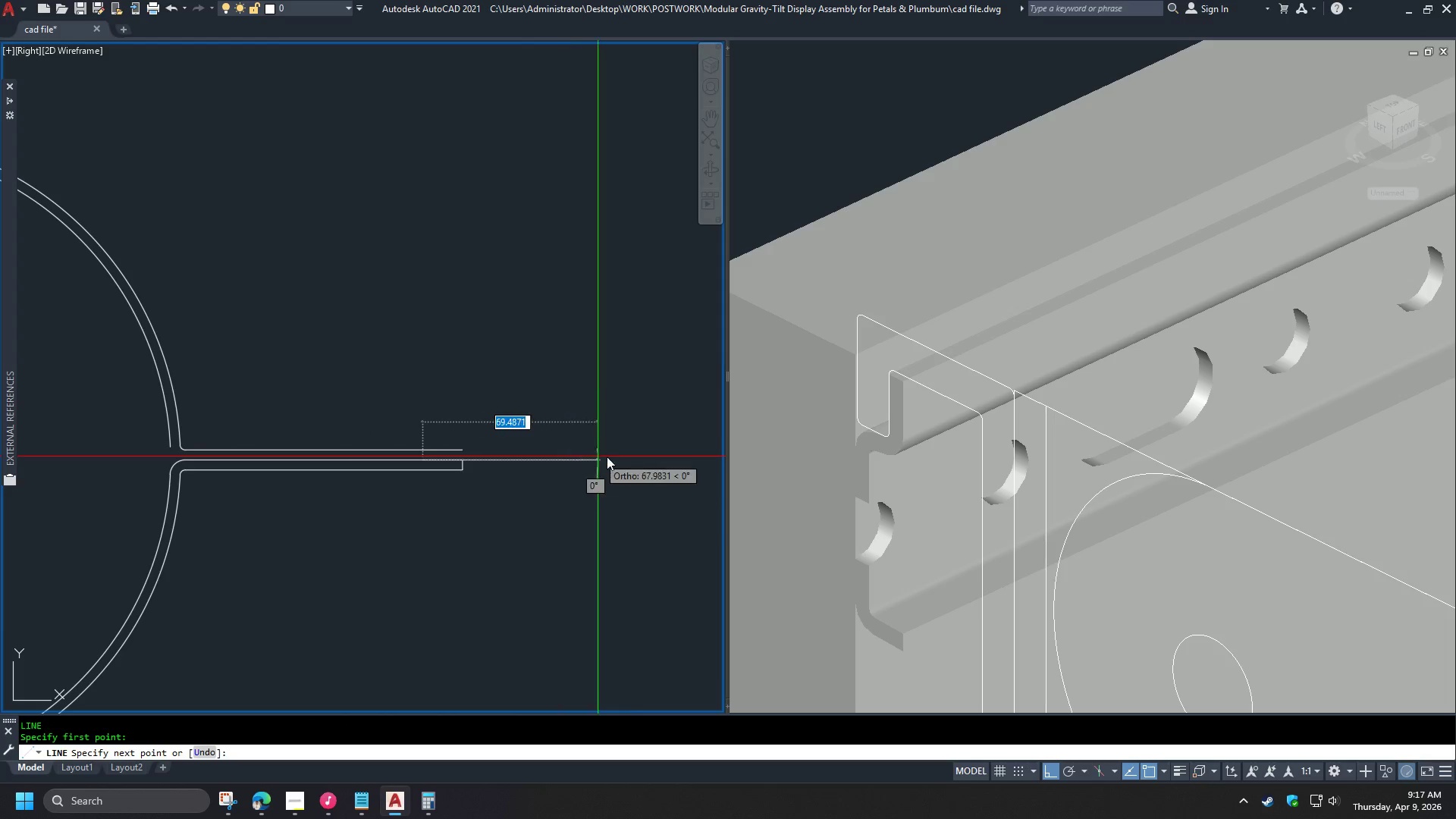 
key(Space)
 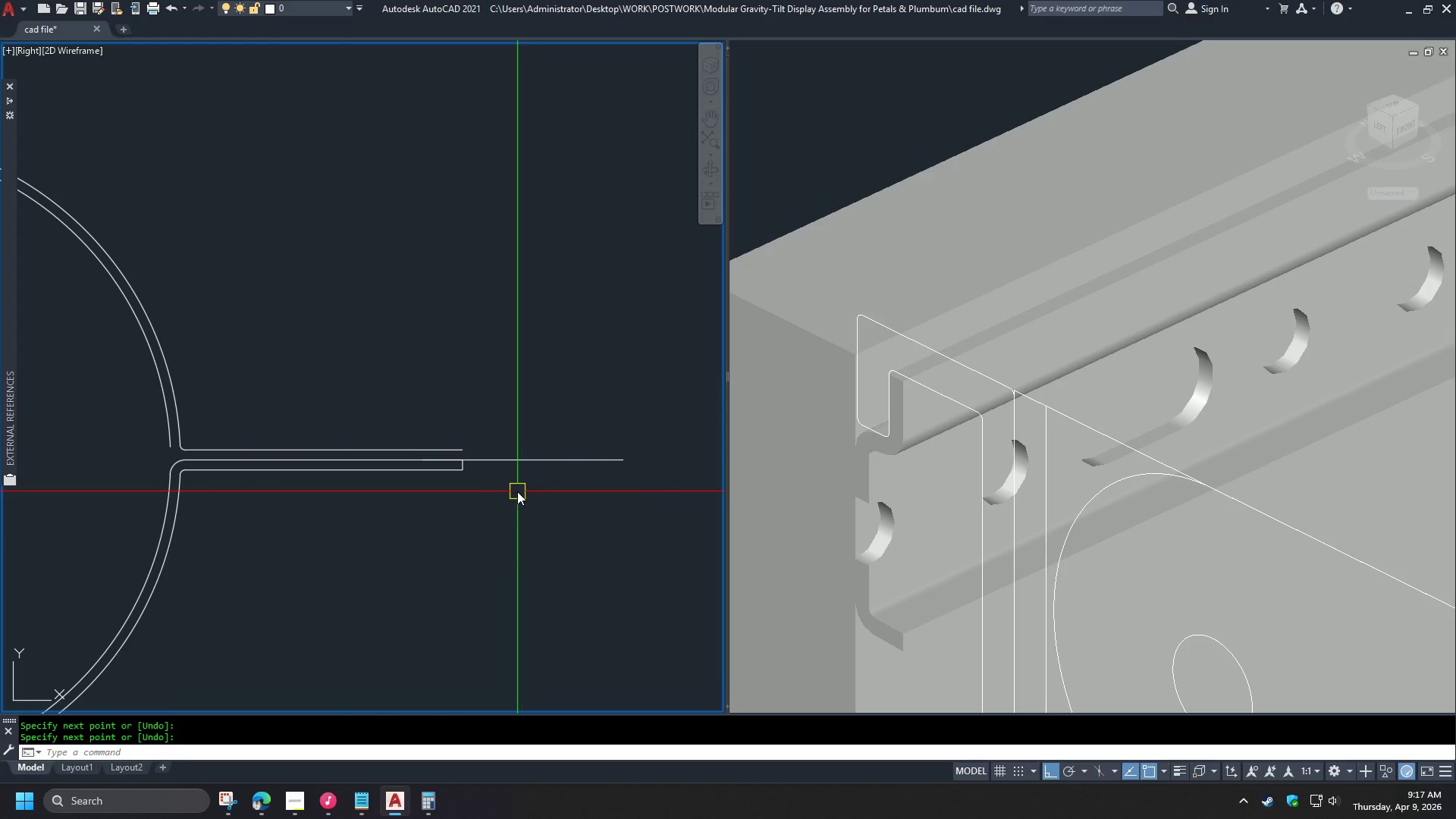 
key(Space)
 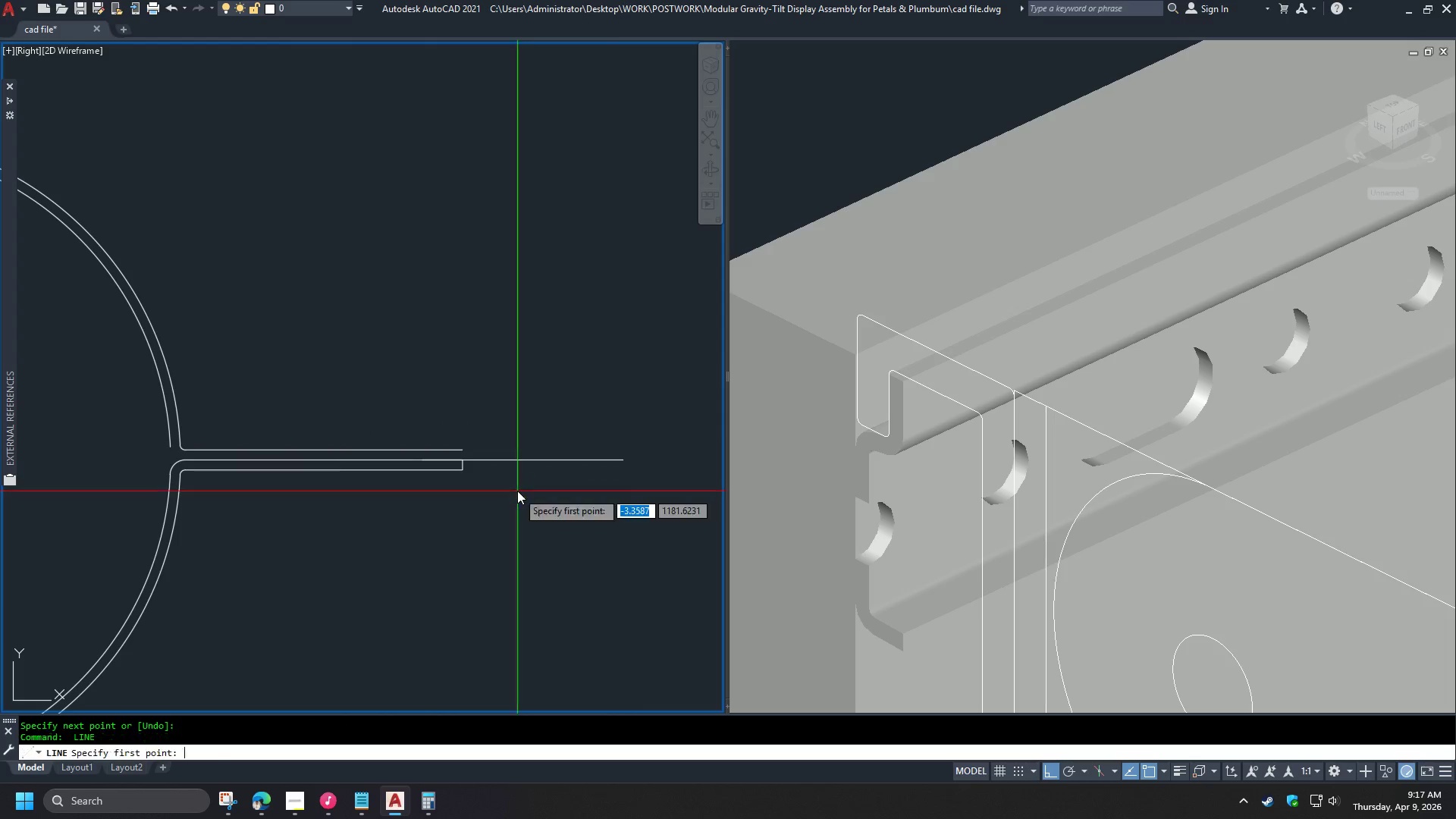 
left_click_drag(start_coordinate=[517, 488], to_coordinate=[519, 475])
 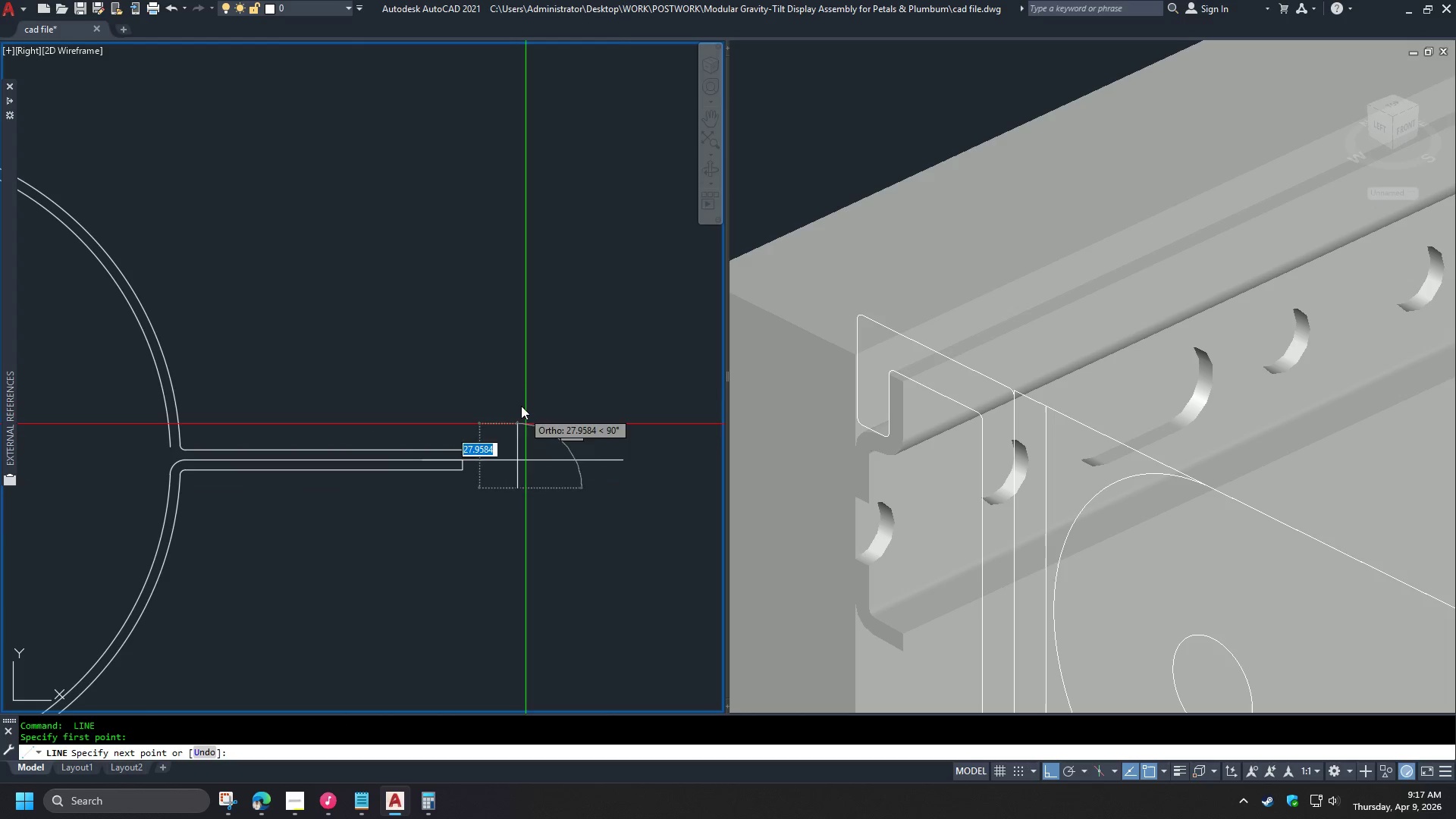 
double_click([519, 395])
 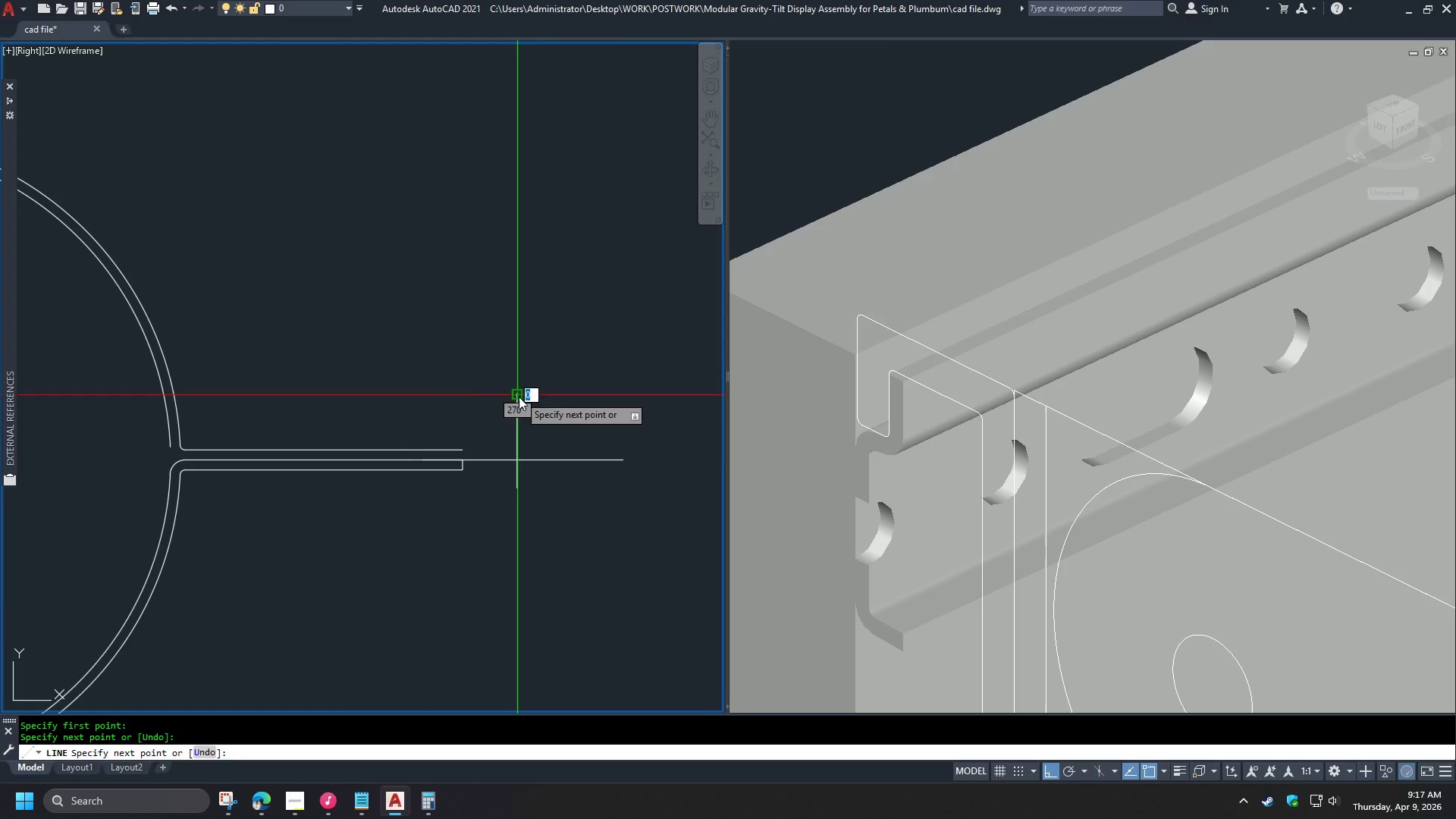 
key(Space)
 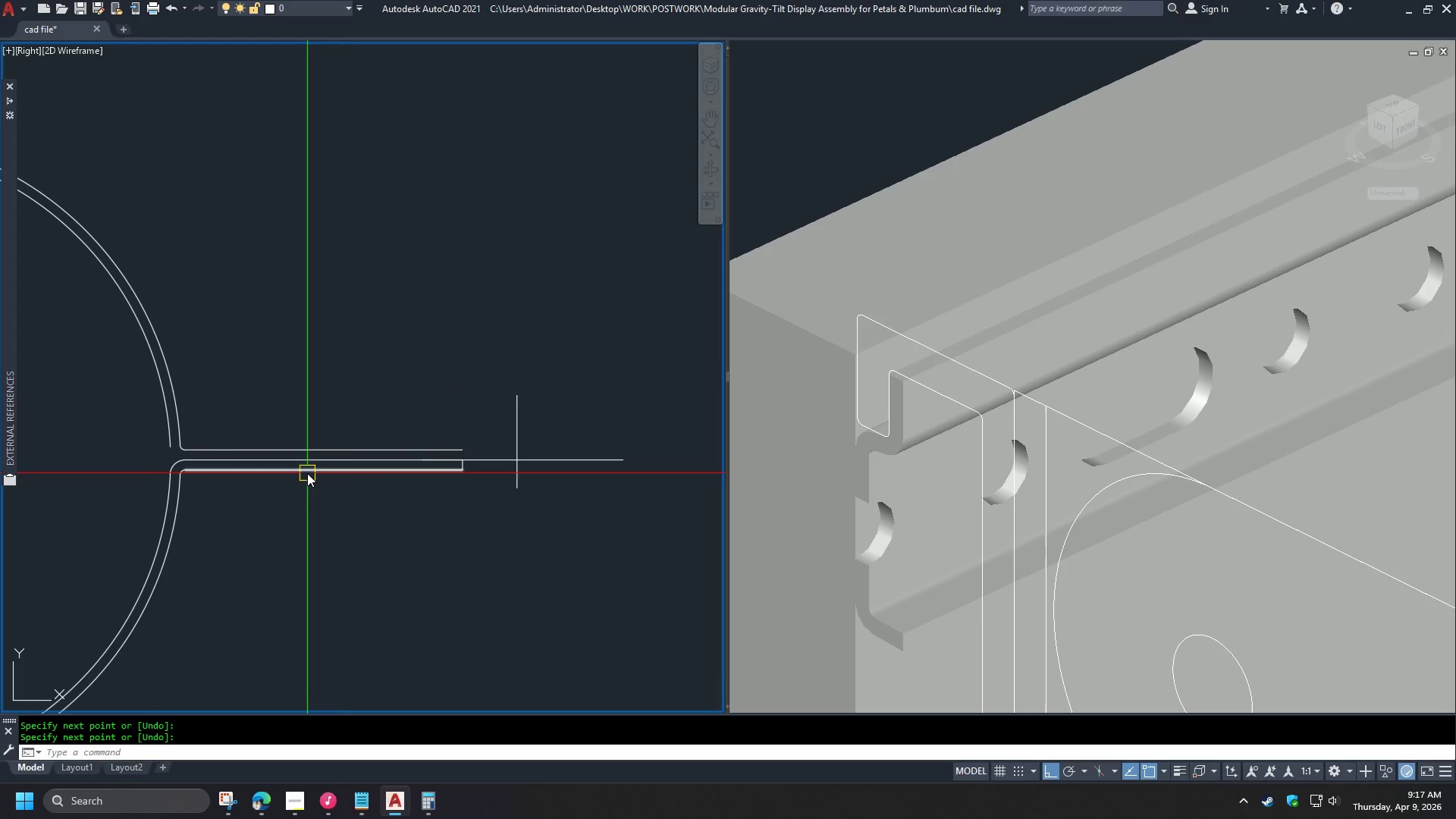 
scroll: coordinate [553, 480], scroll_direction: down, amount: 2.0
 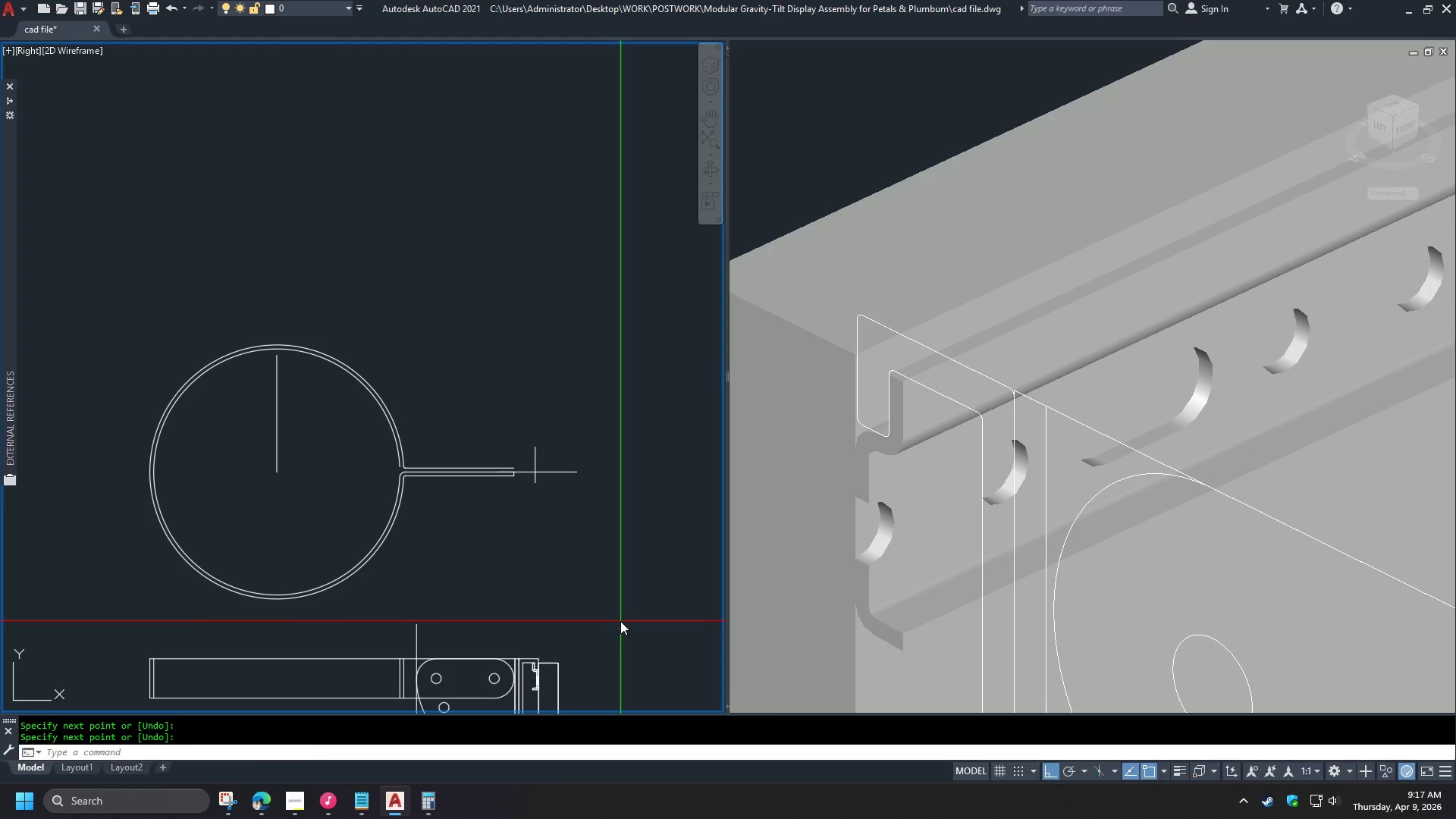 
left_click([86, 292])
 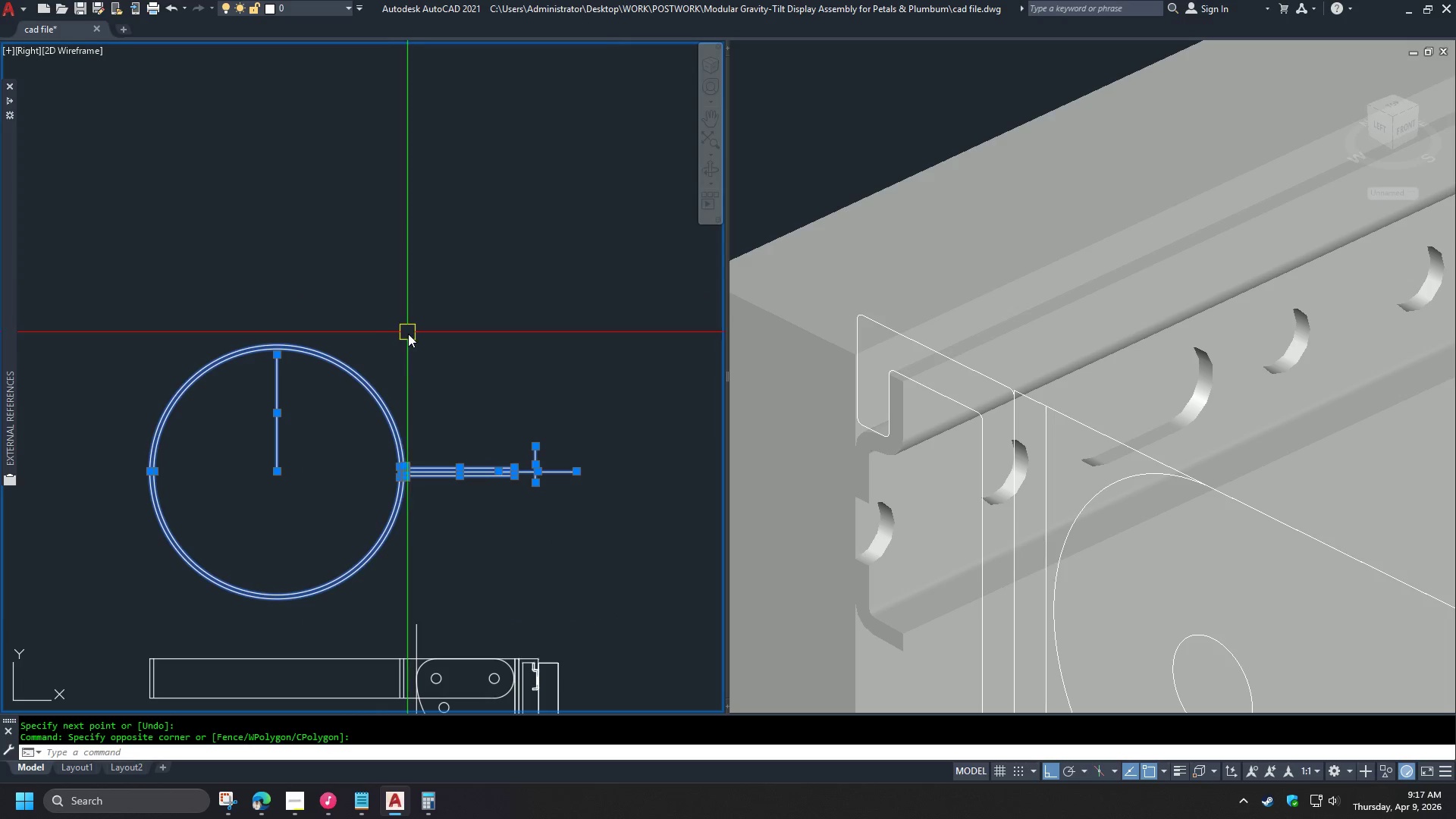 
key(J)